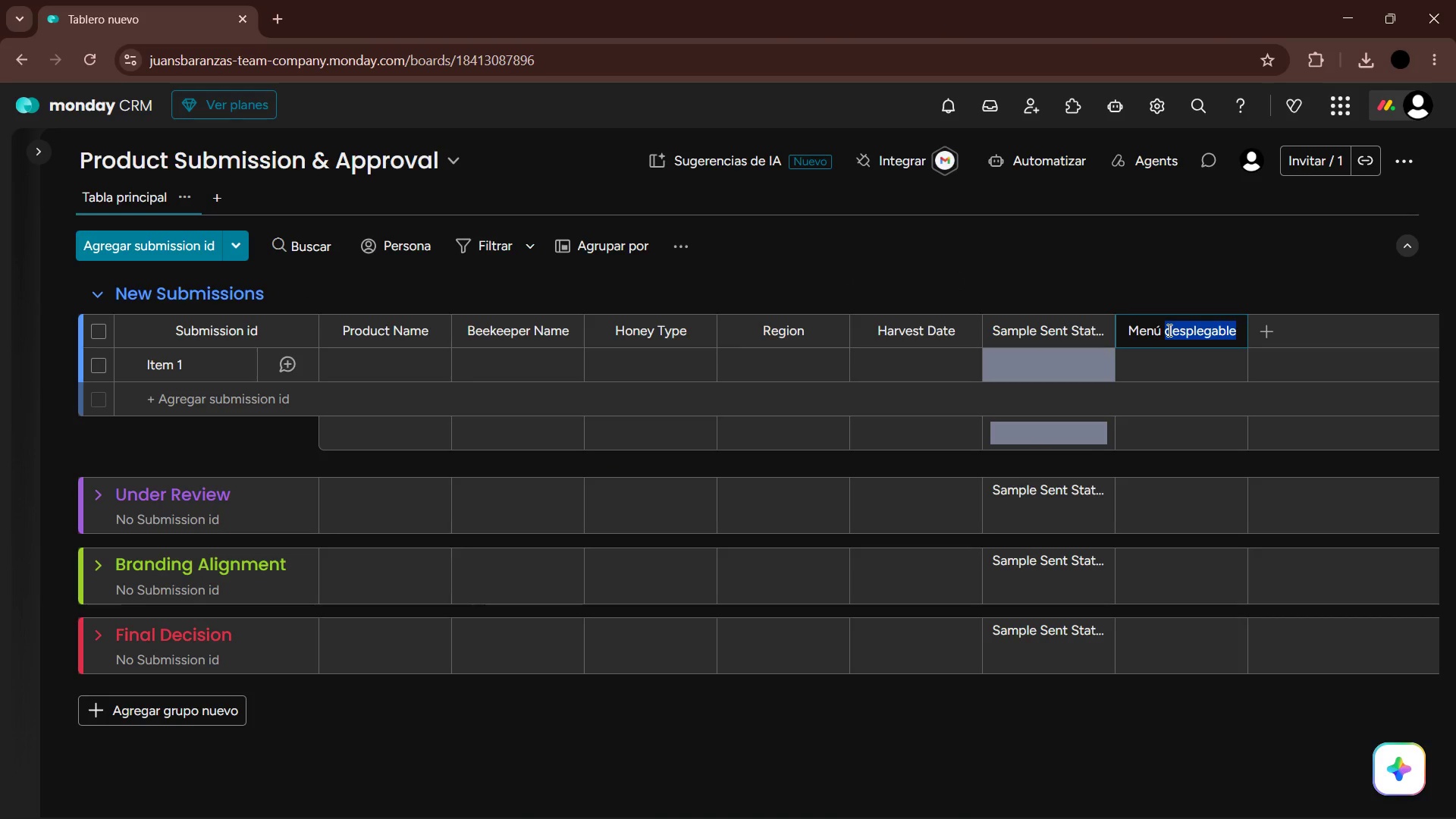 
hold_key(key=Backspace, duration=1.0)
 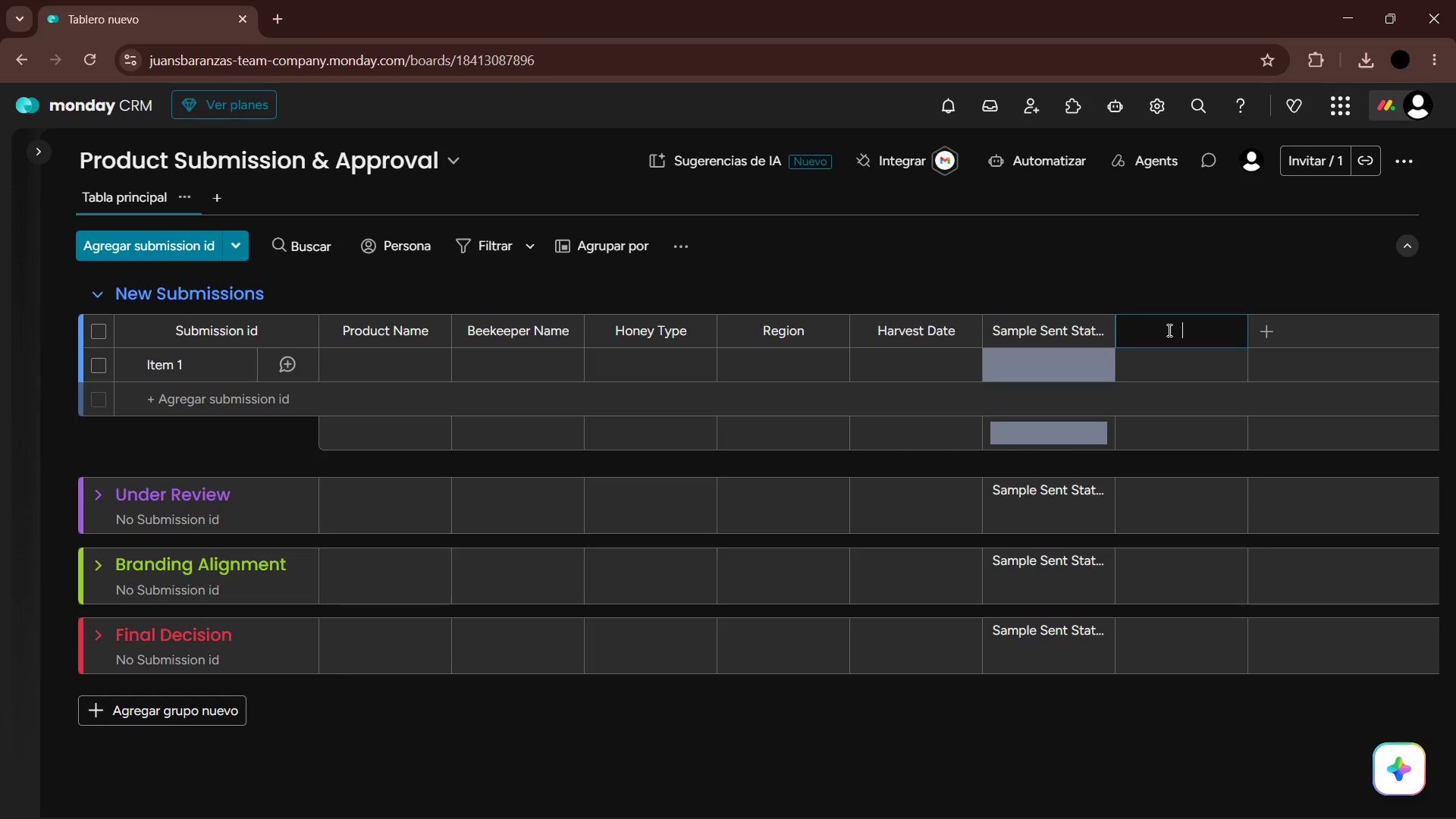 
type(Packaging )
 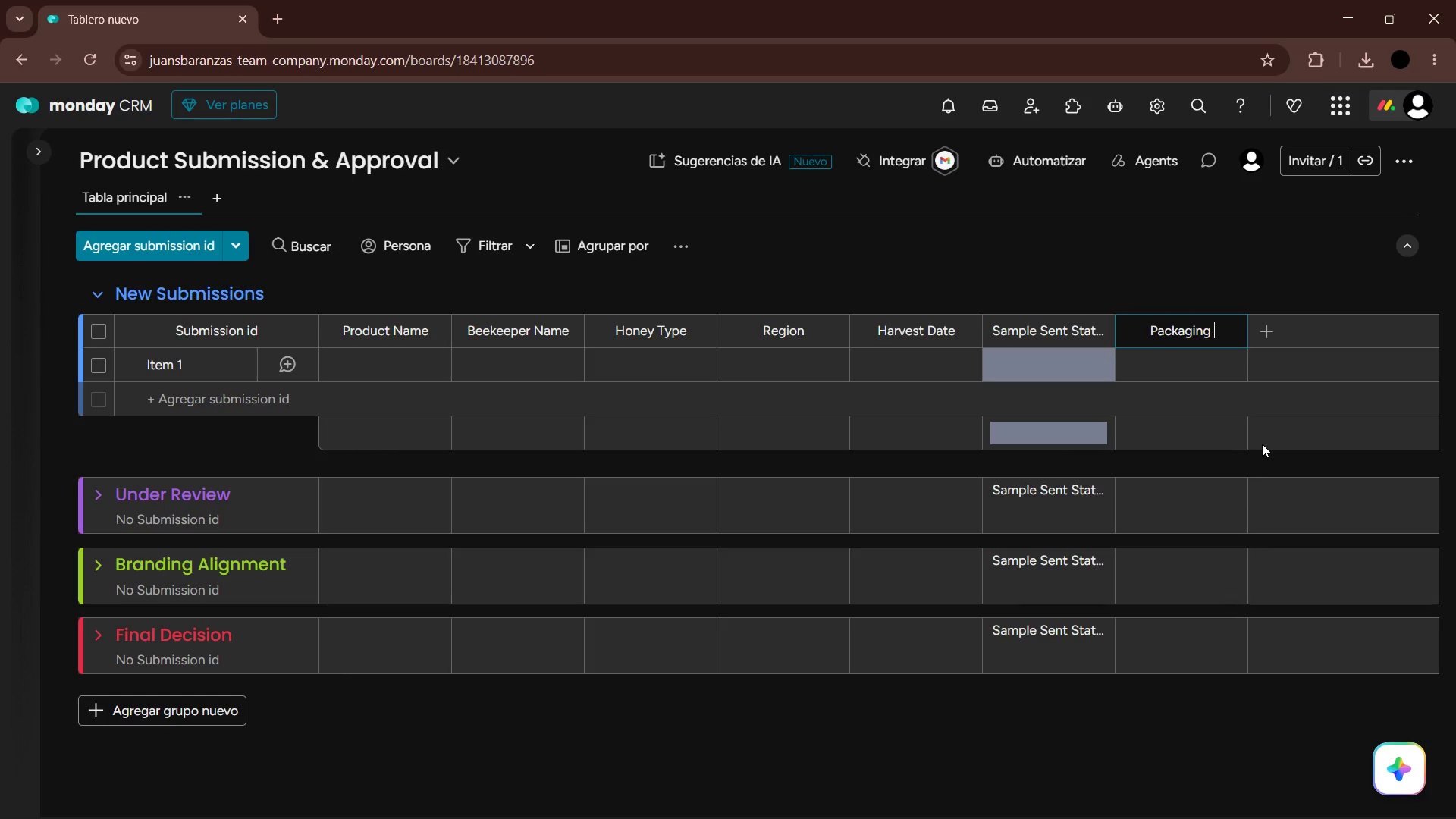 
key(Alt+AltLeft)
 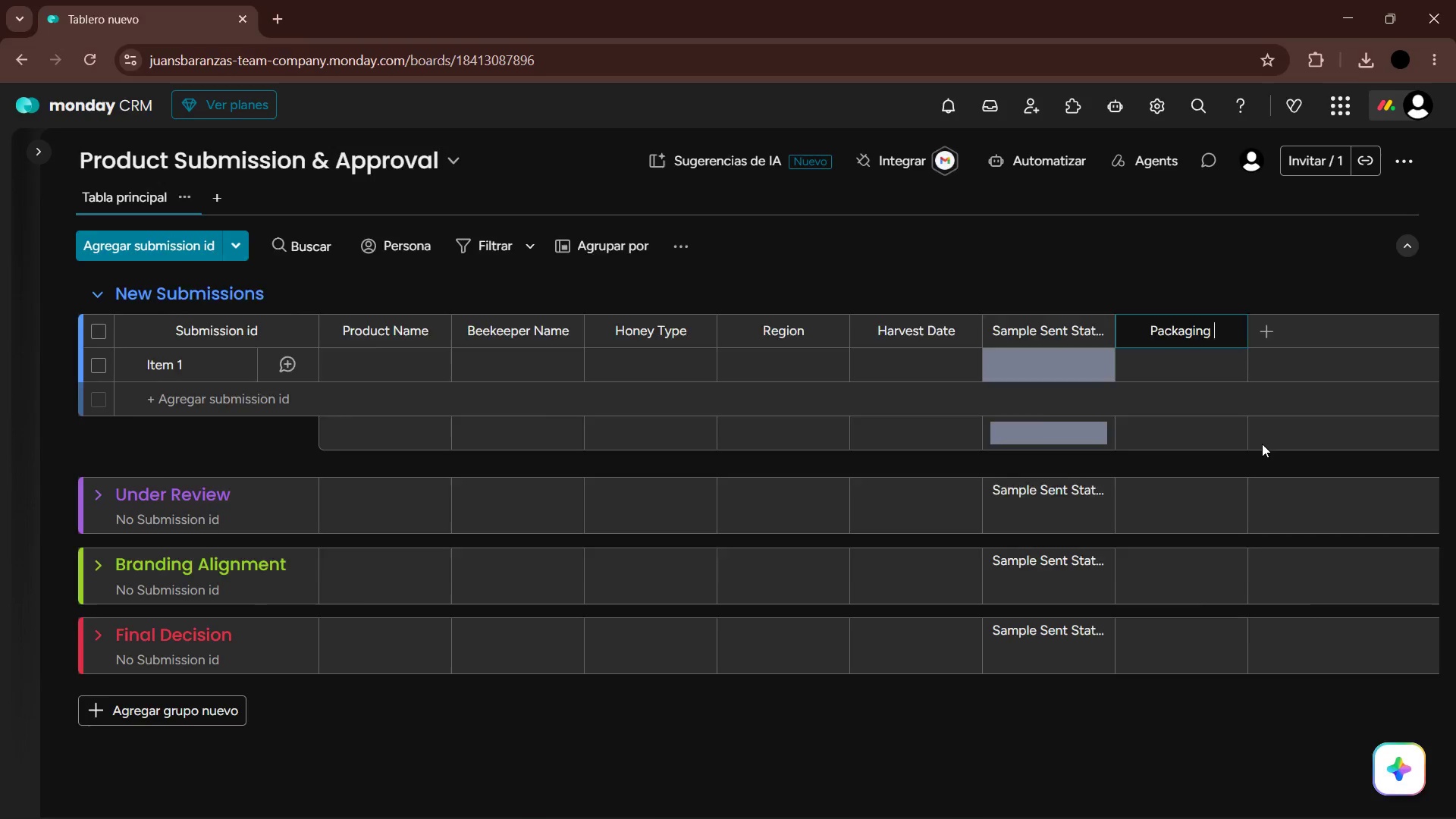 
key(Alt+Tab)
 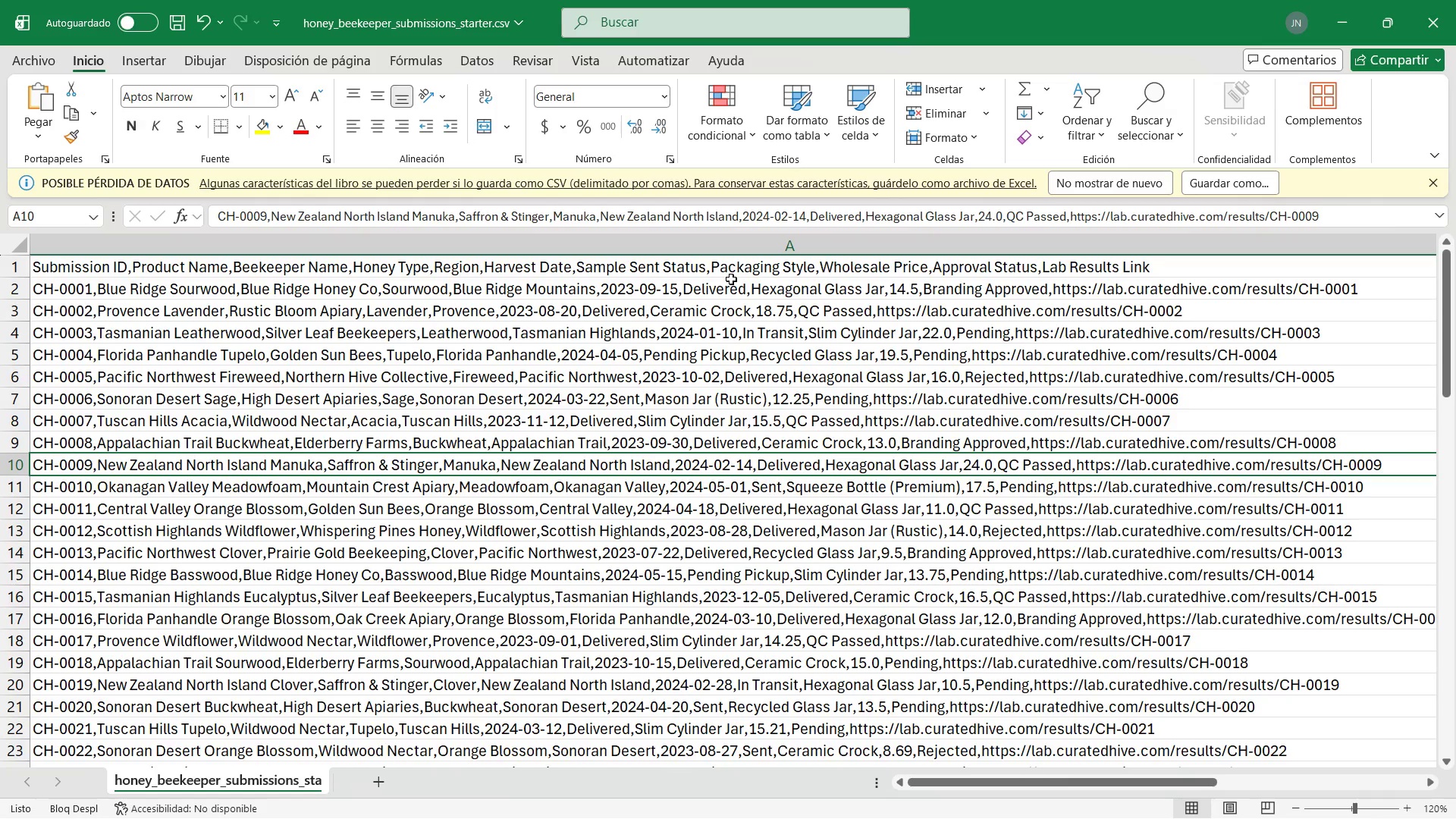 
key(Alt+AltLeft)
 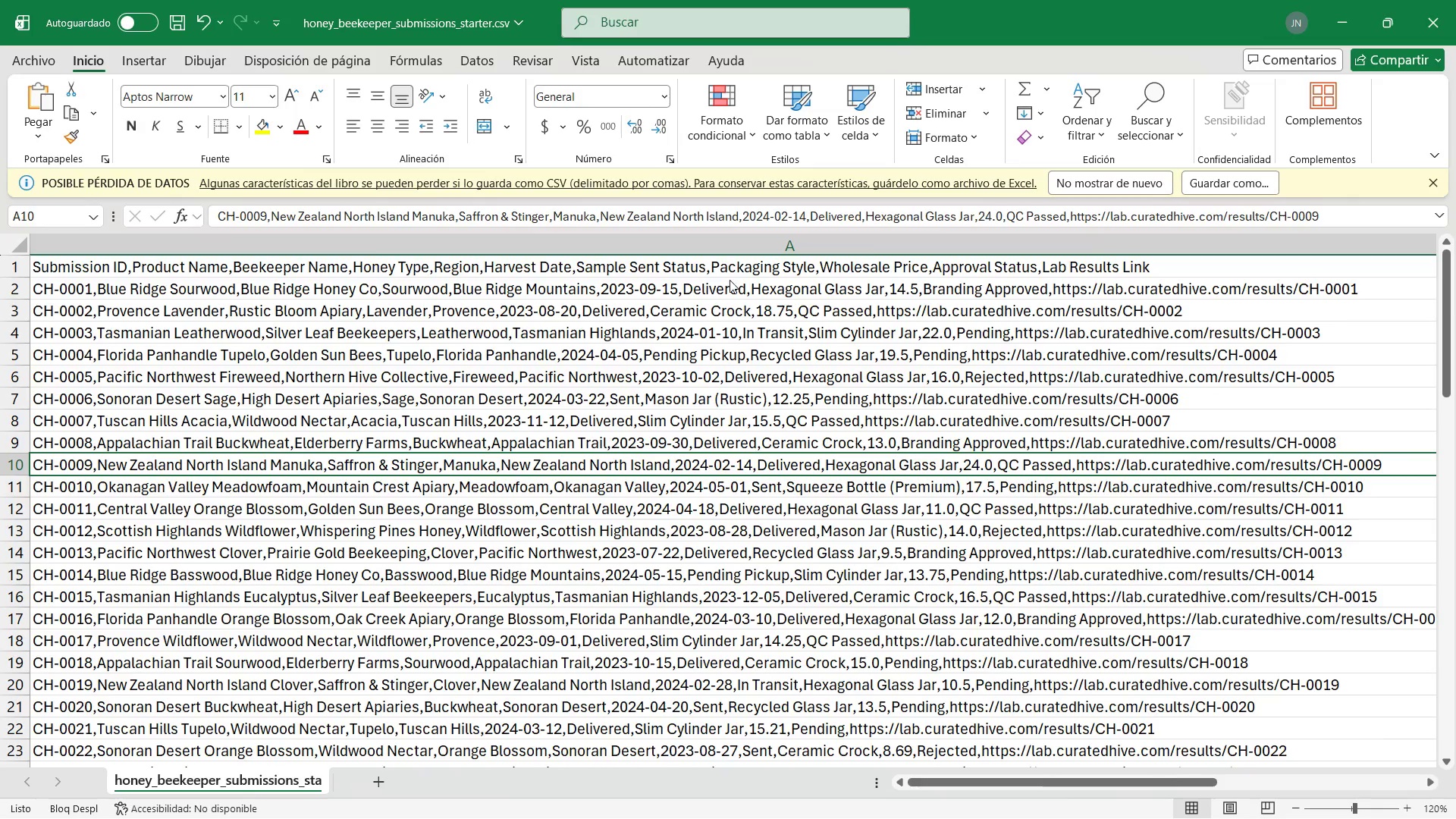 
key(Alt+Tab)
 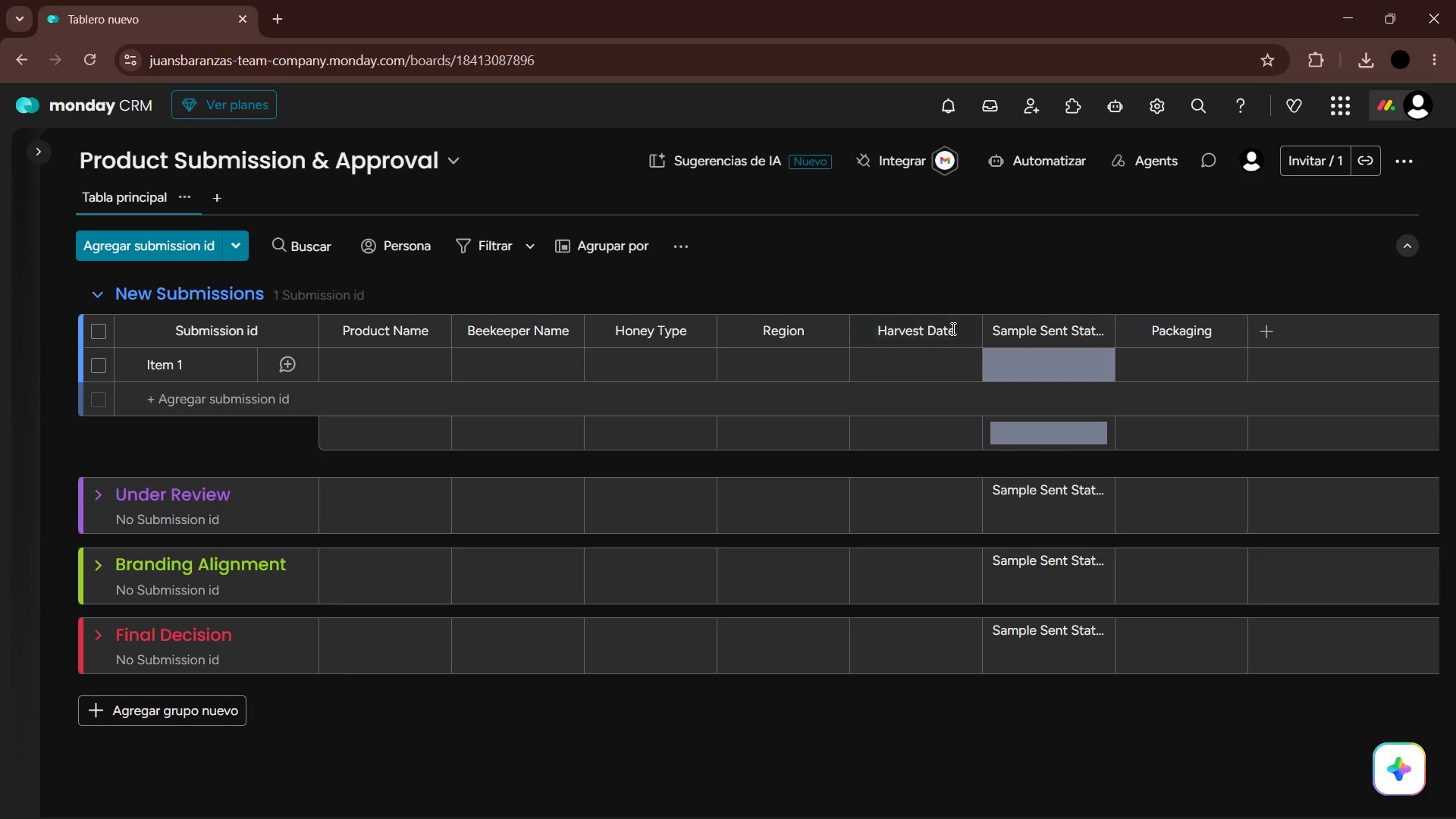 
key(Alt+AltLeft)